 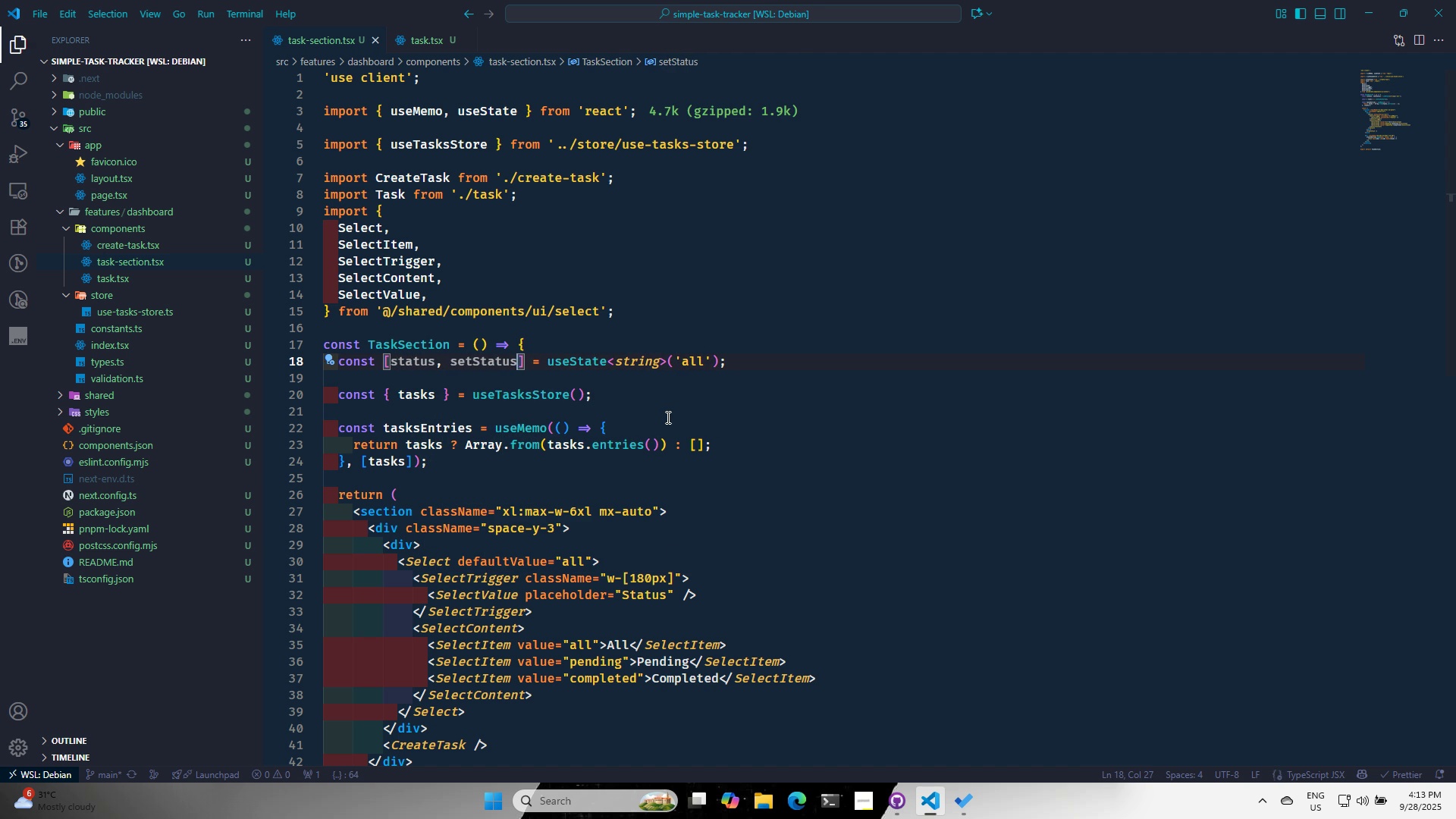 
key(Control+S)
 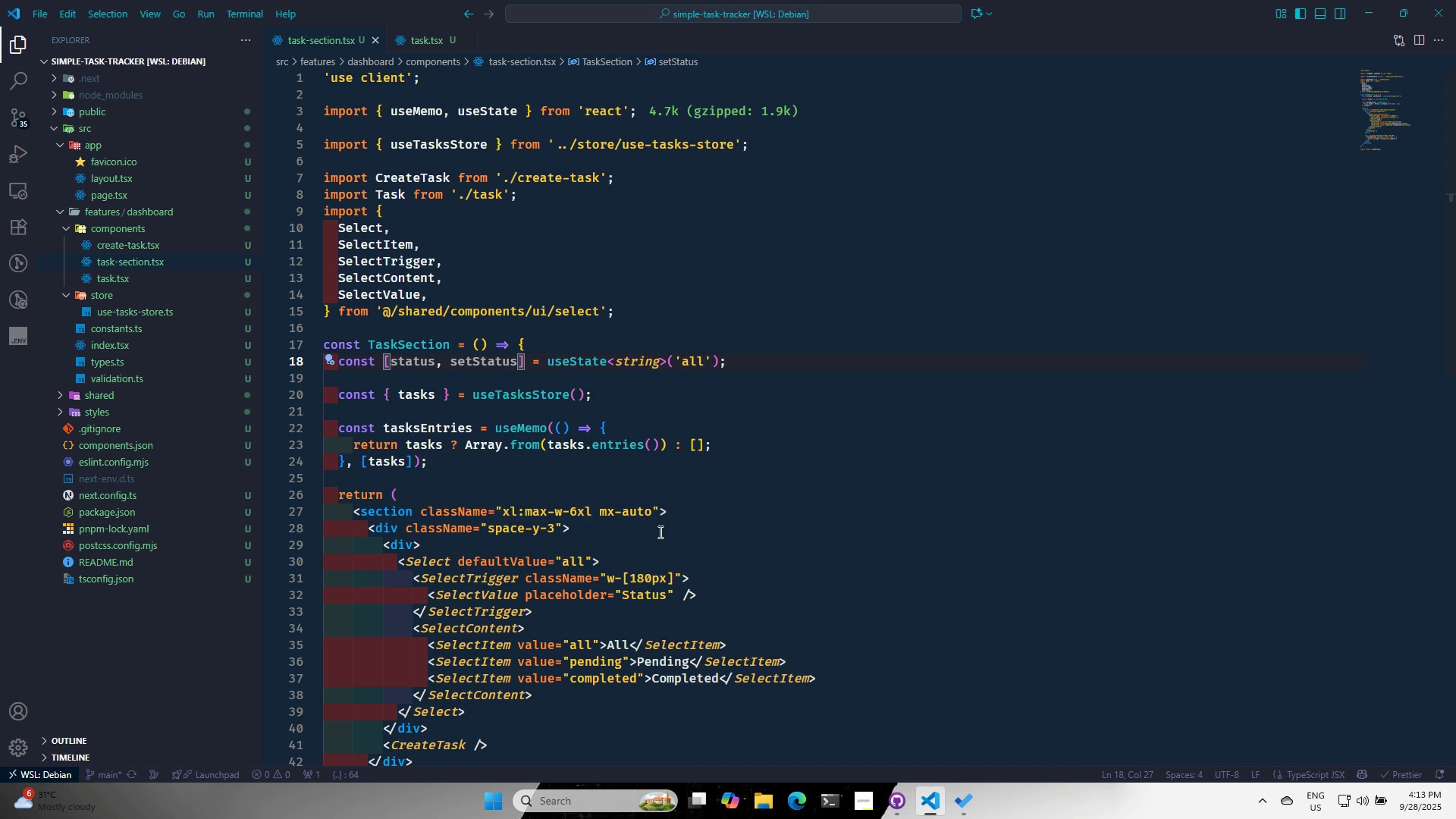 
left_click([659, 532])
 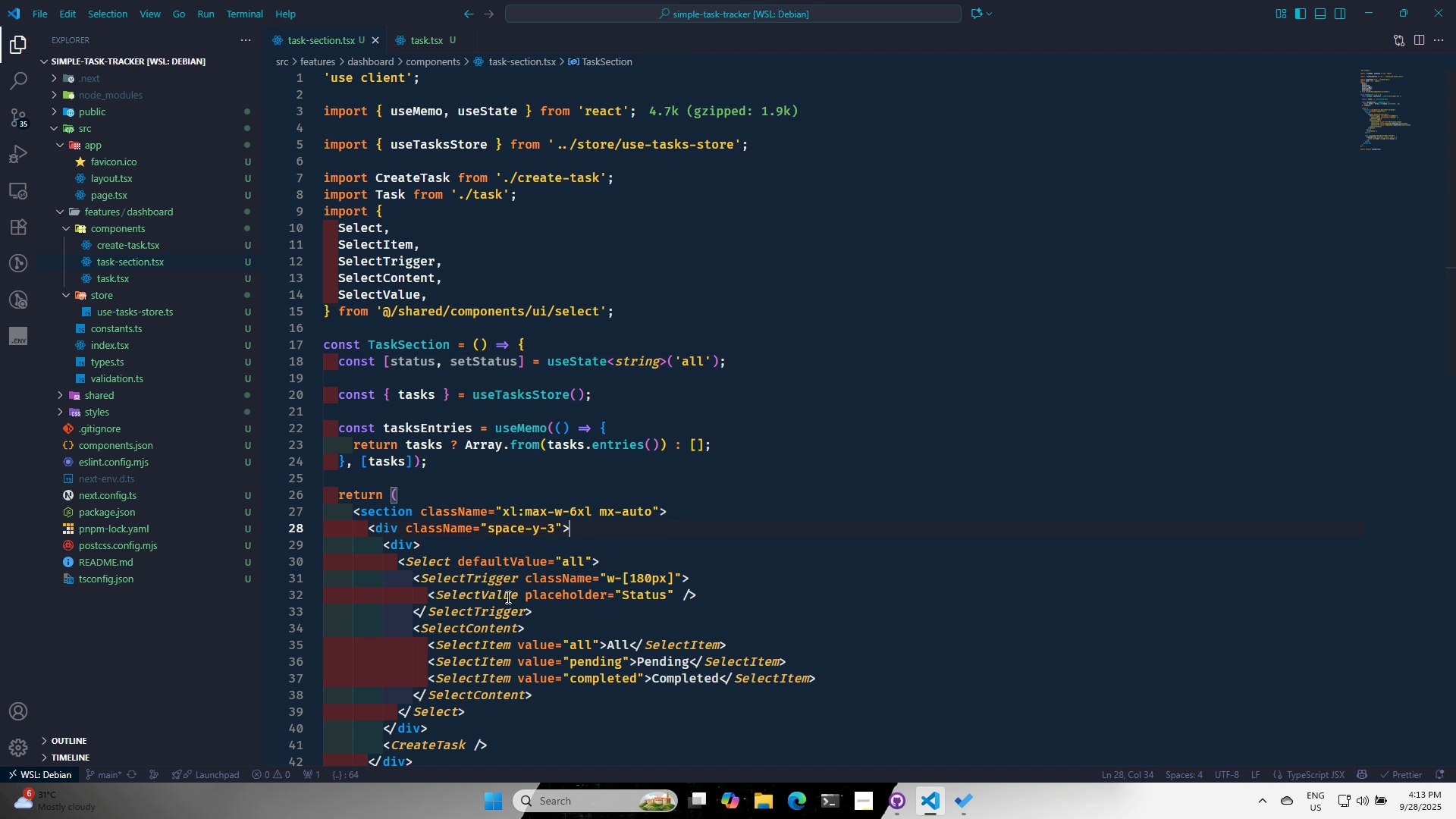 
scroll: coordinate [438, 555], scroll_direction: down, amount: 3.0
 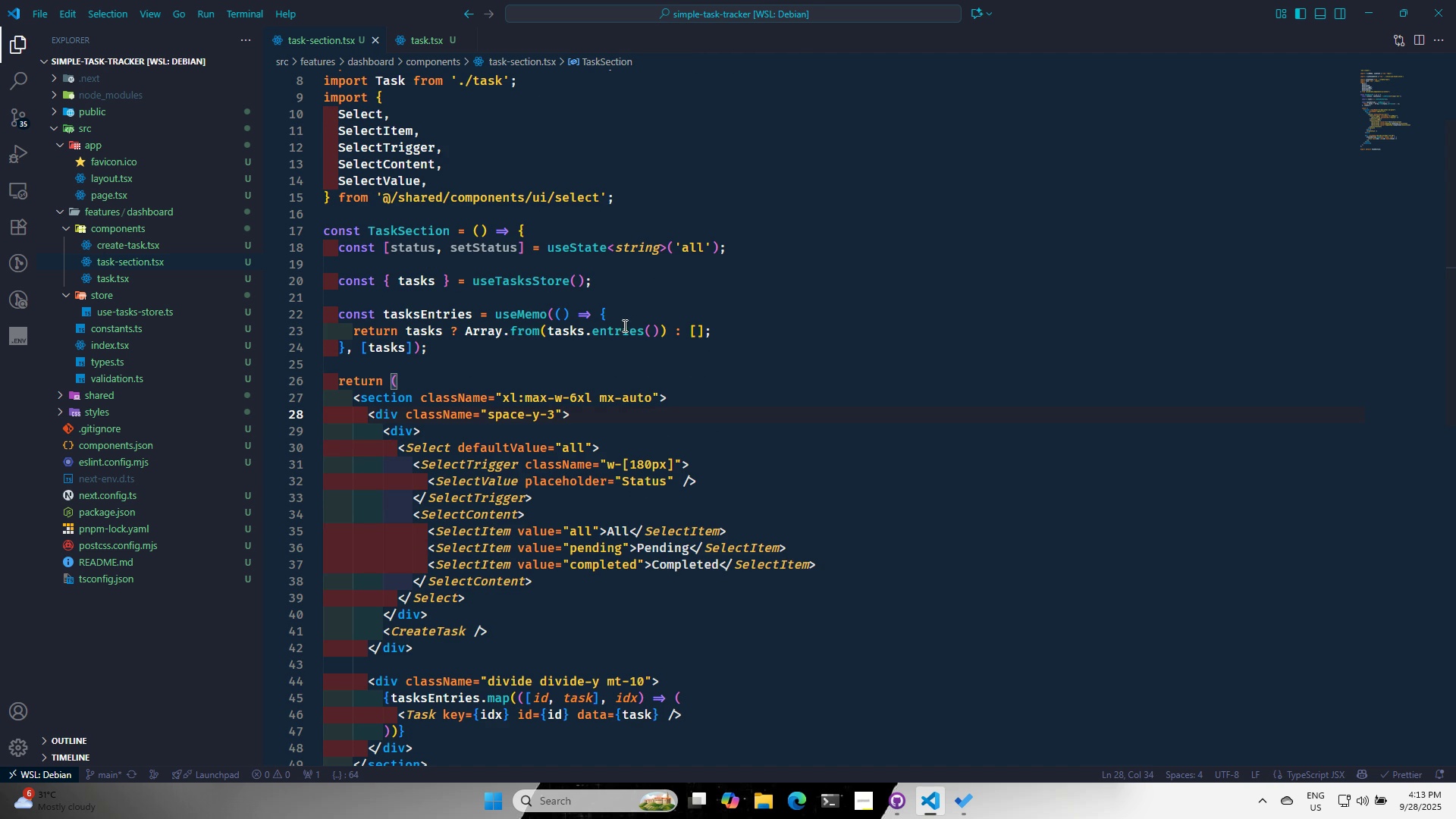 
left_click([623, 315])
 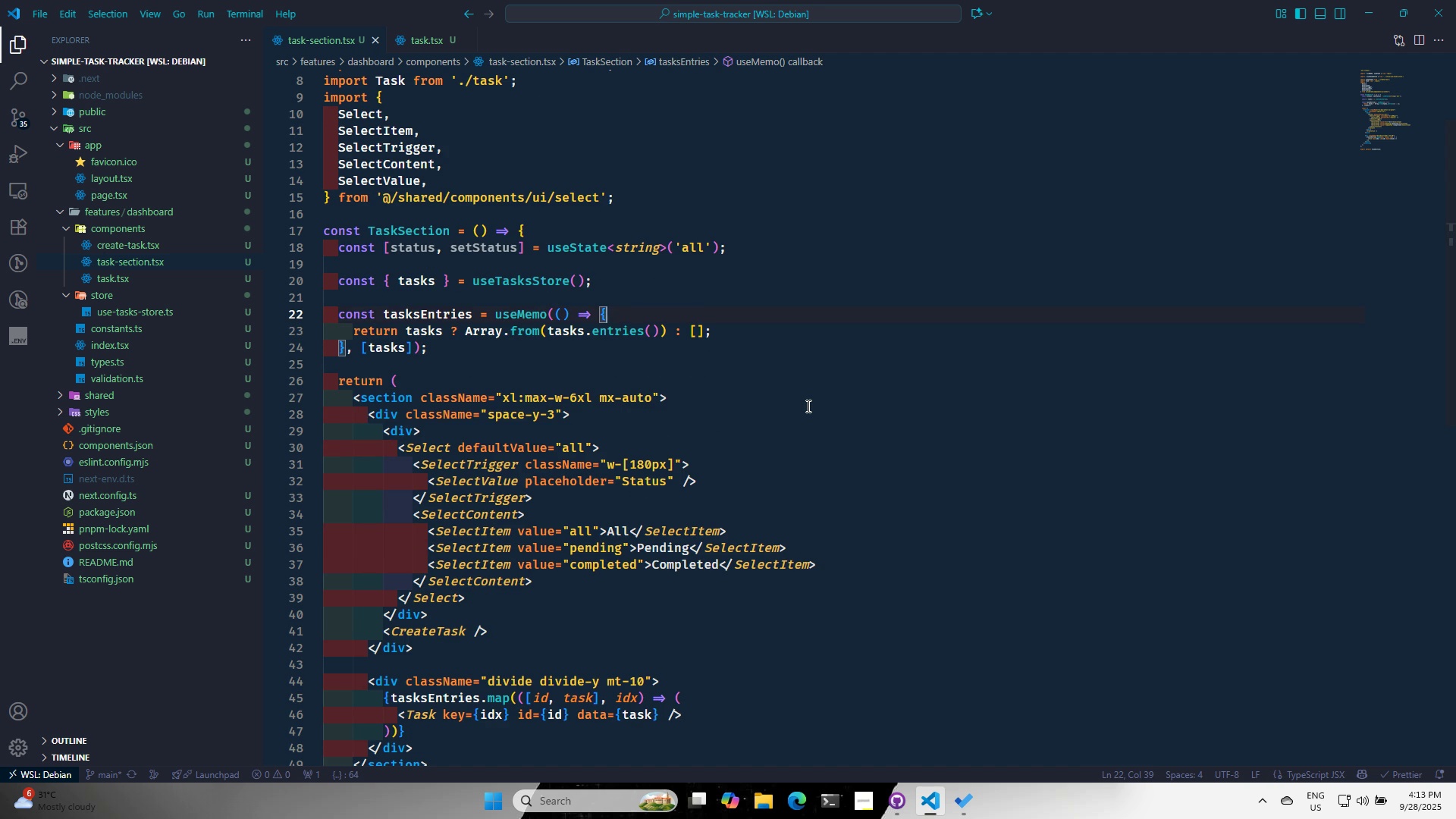 
key(Enter)
 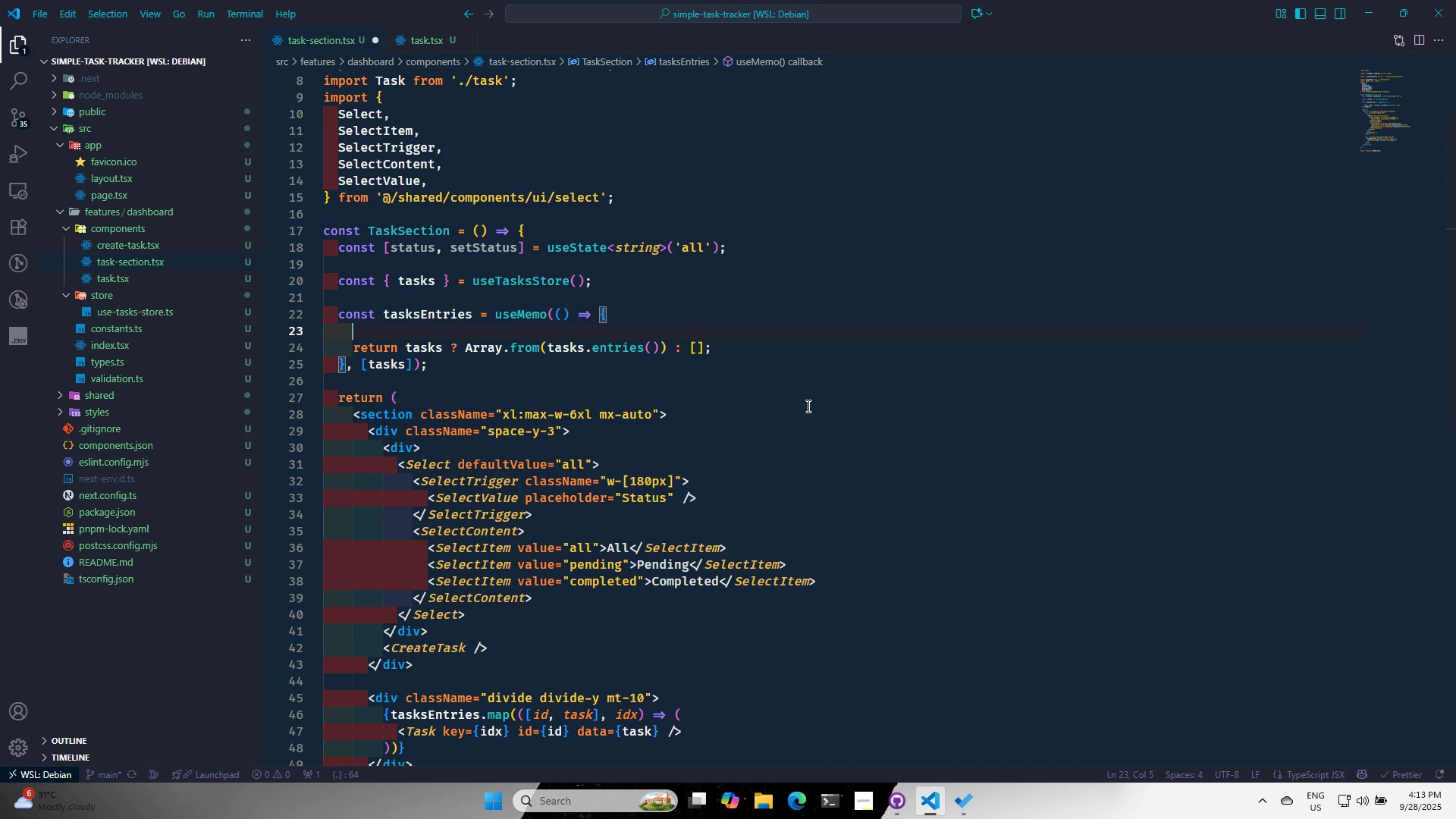 
type(const collection = )